 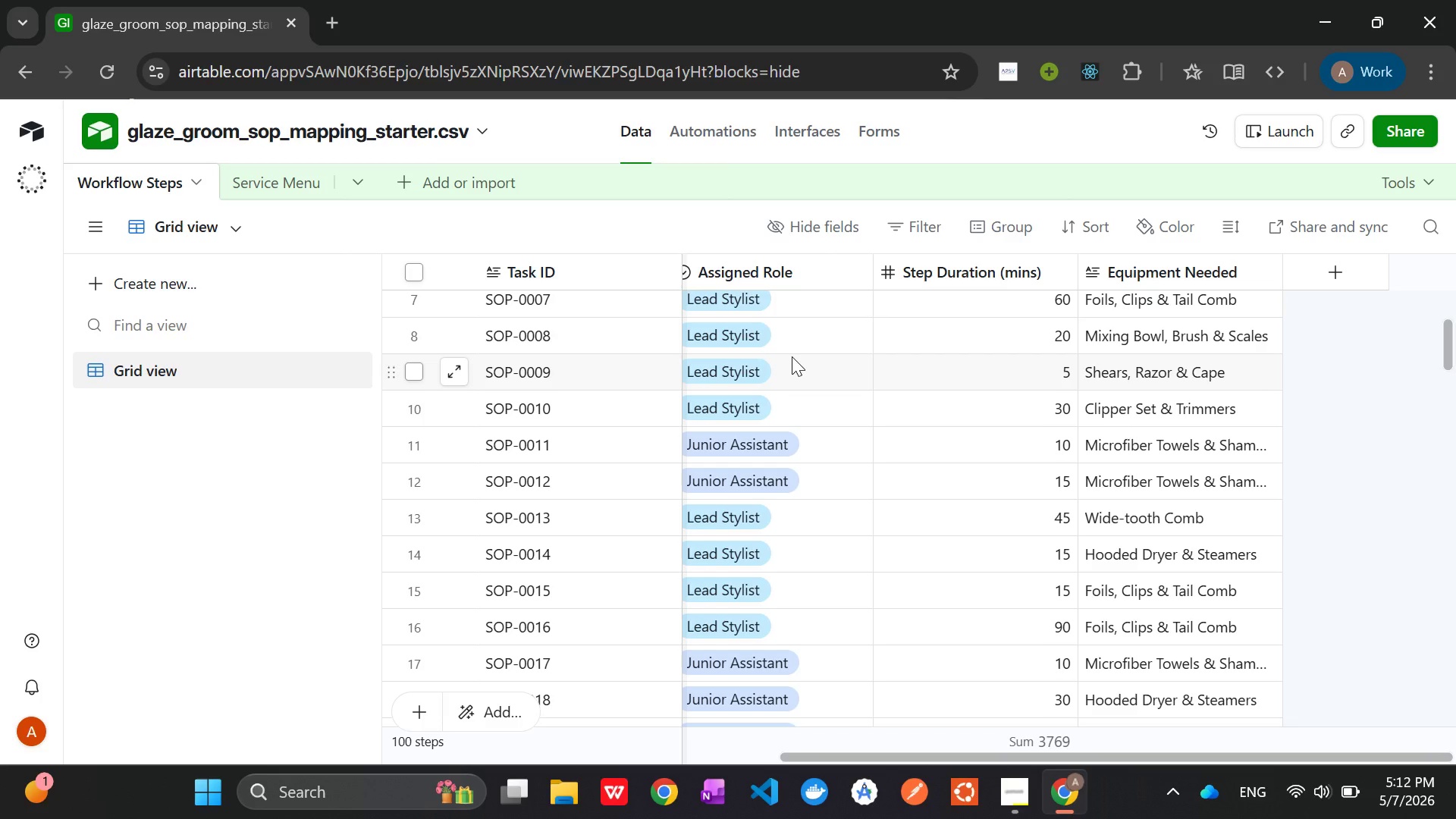 
left_click([272, 184])
 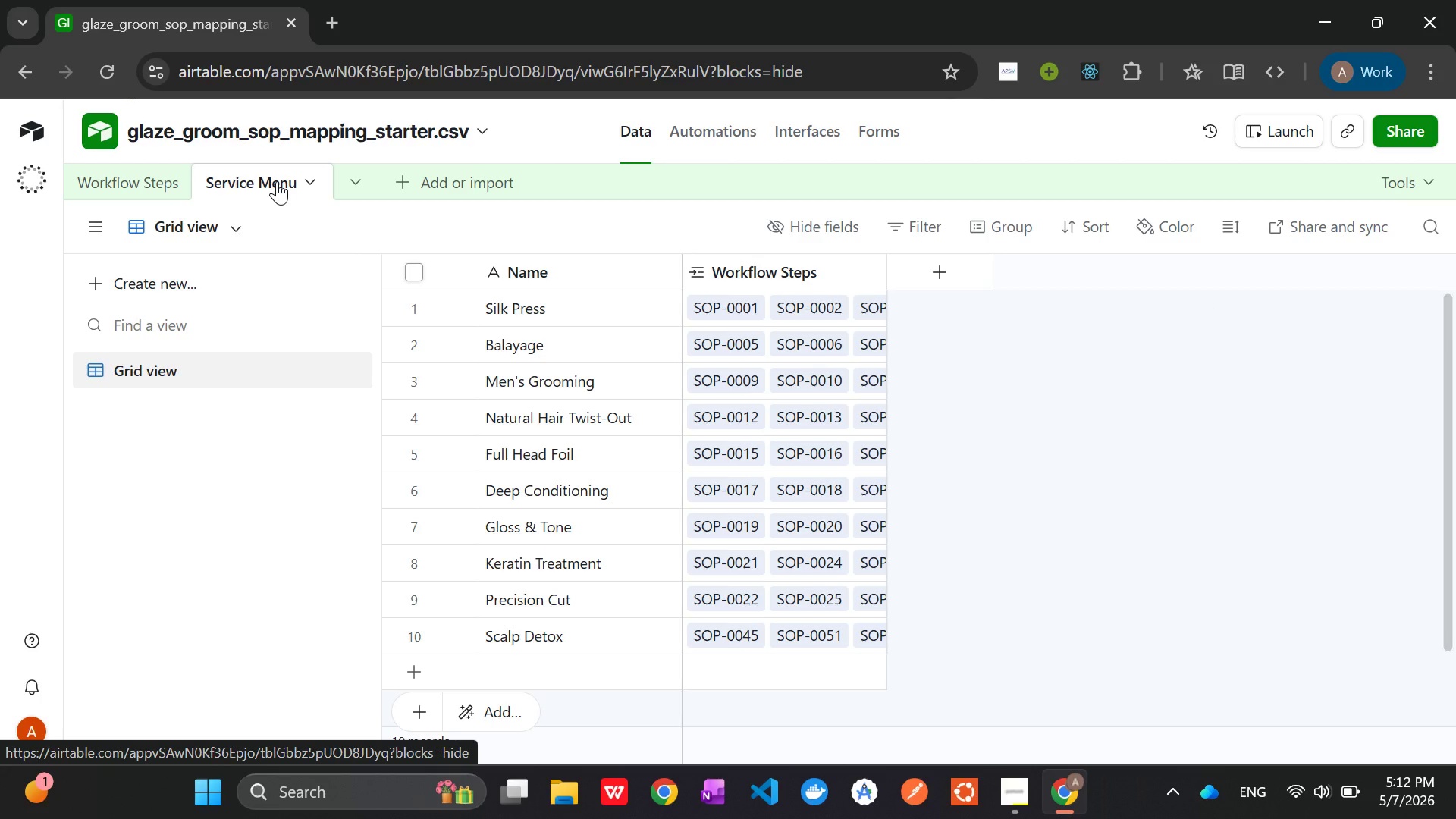 
wait(7.66)
 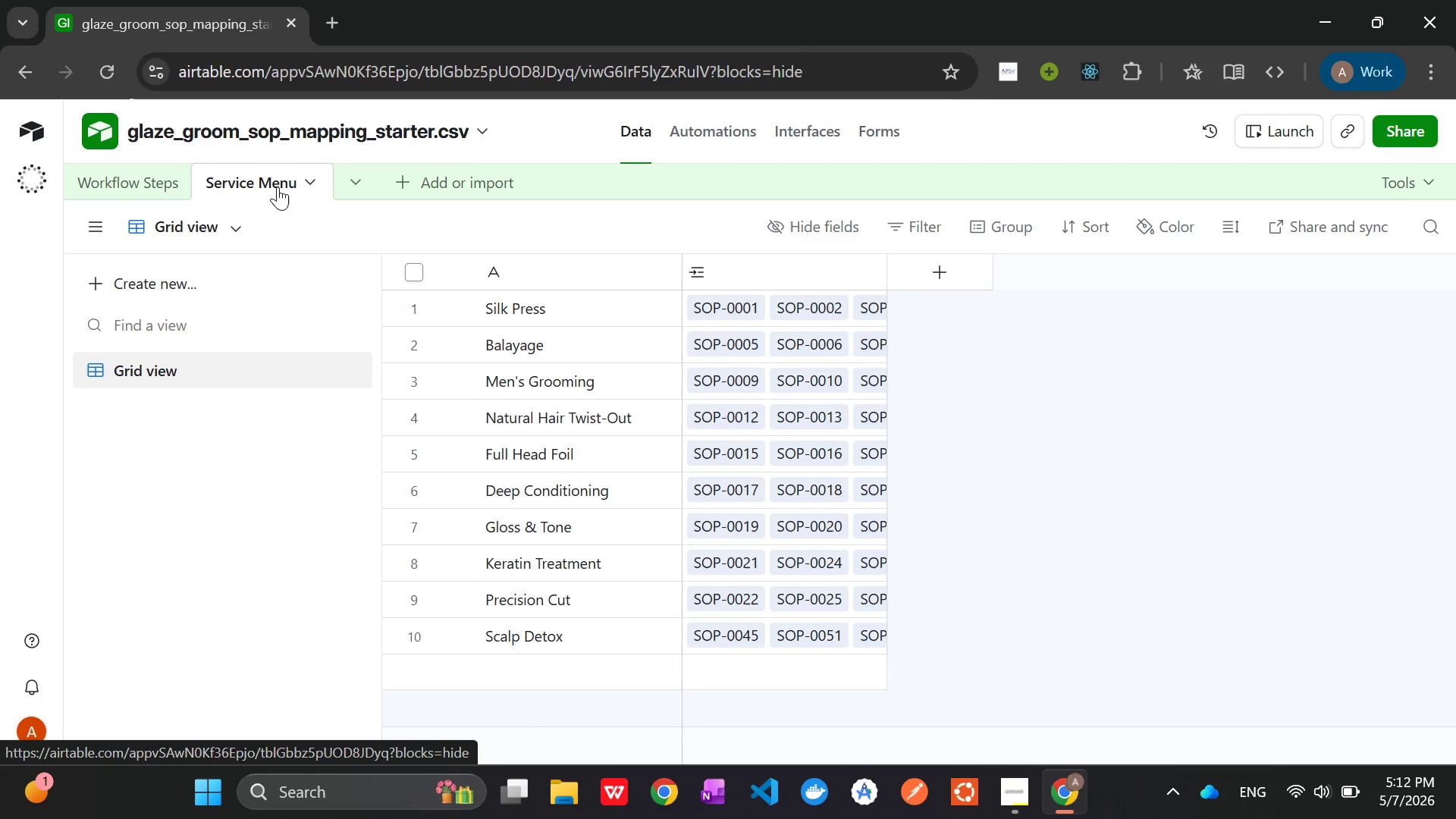 
left_click([117, 188])
 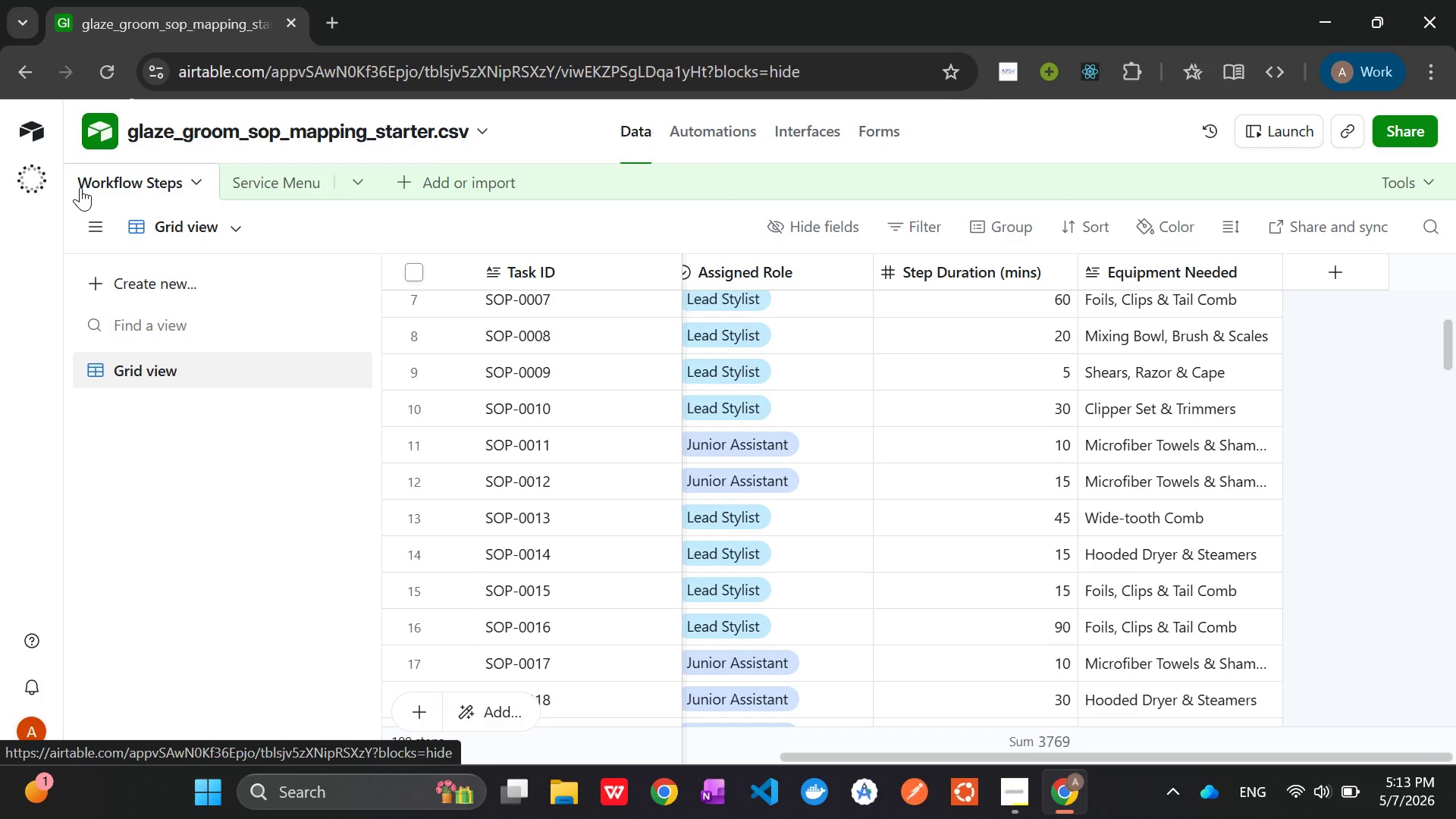 
wait(28.72)
 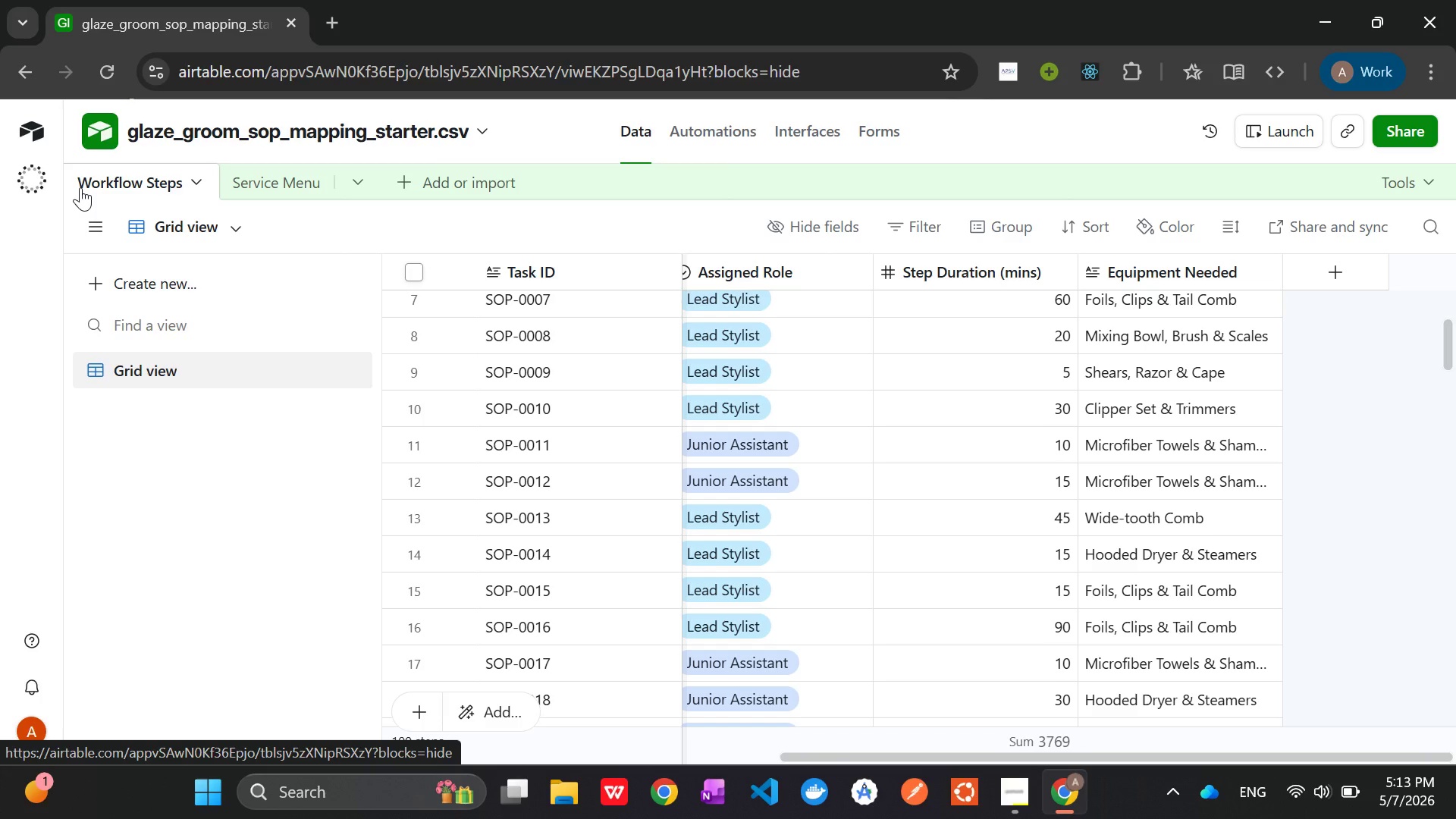 
left_click([274, 190])
 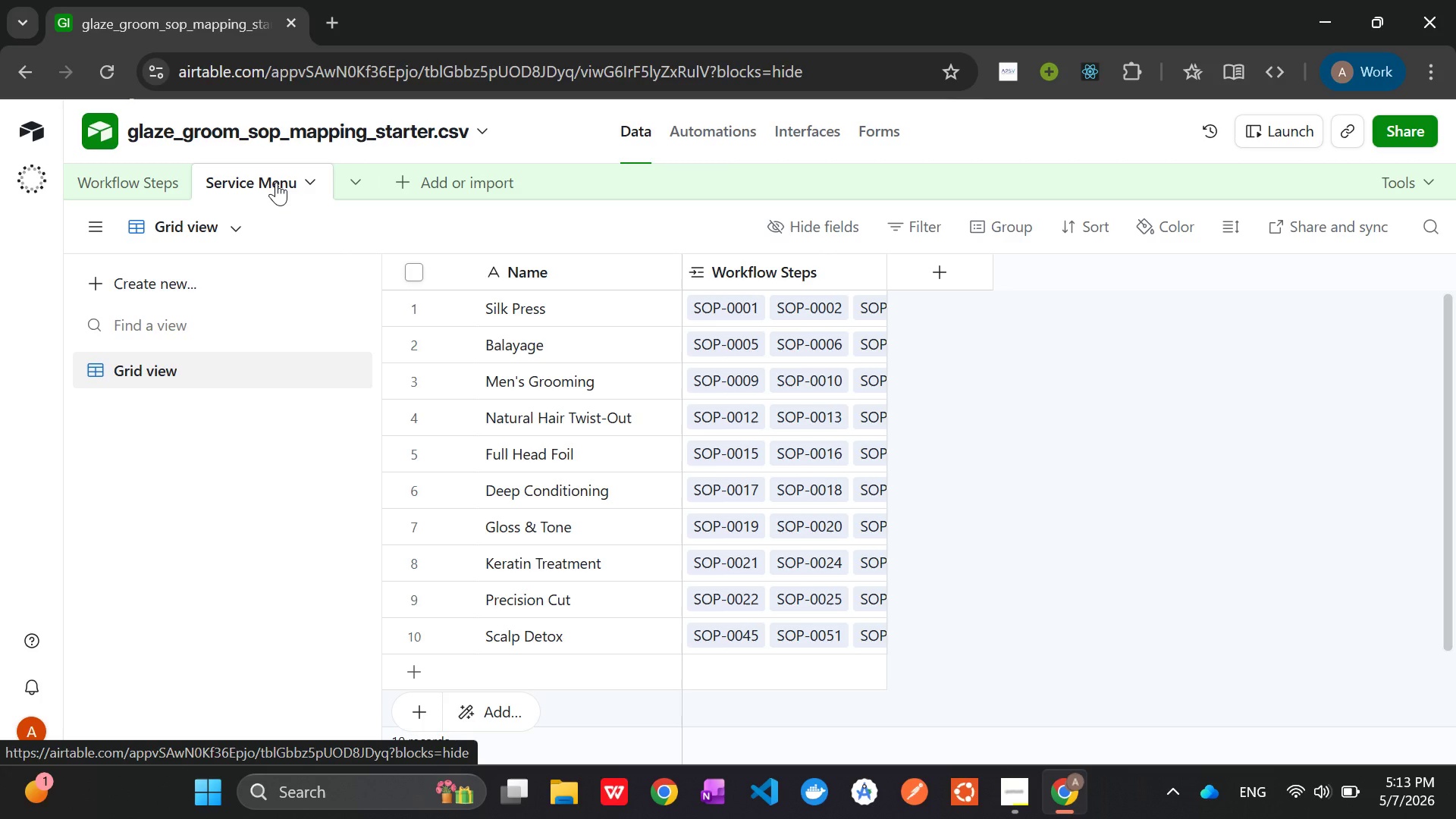 
wait(7.56)
 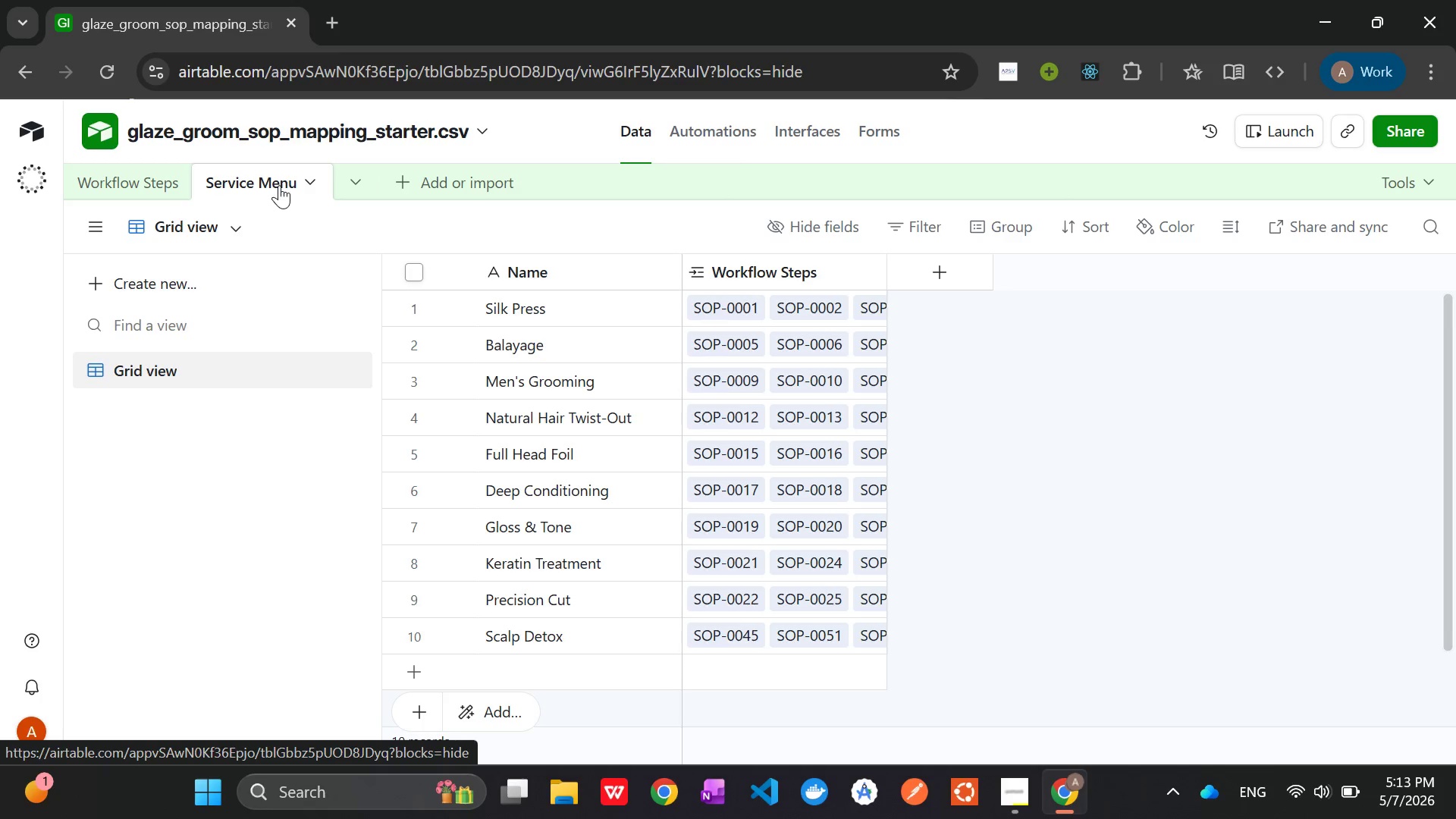 
left_click([933, 281])
 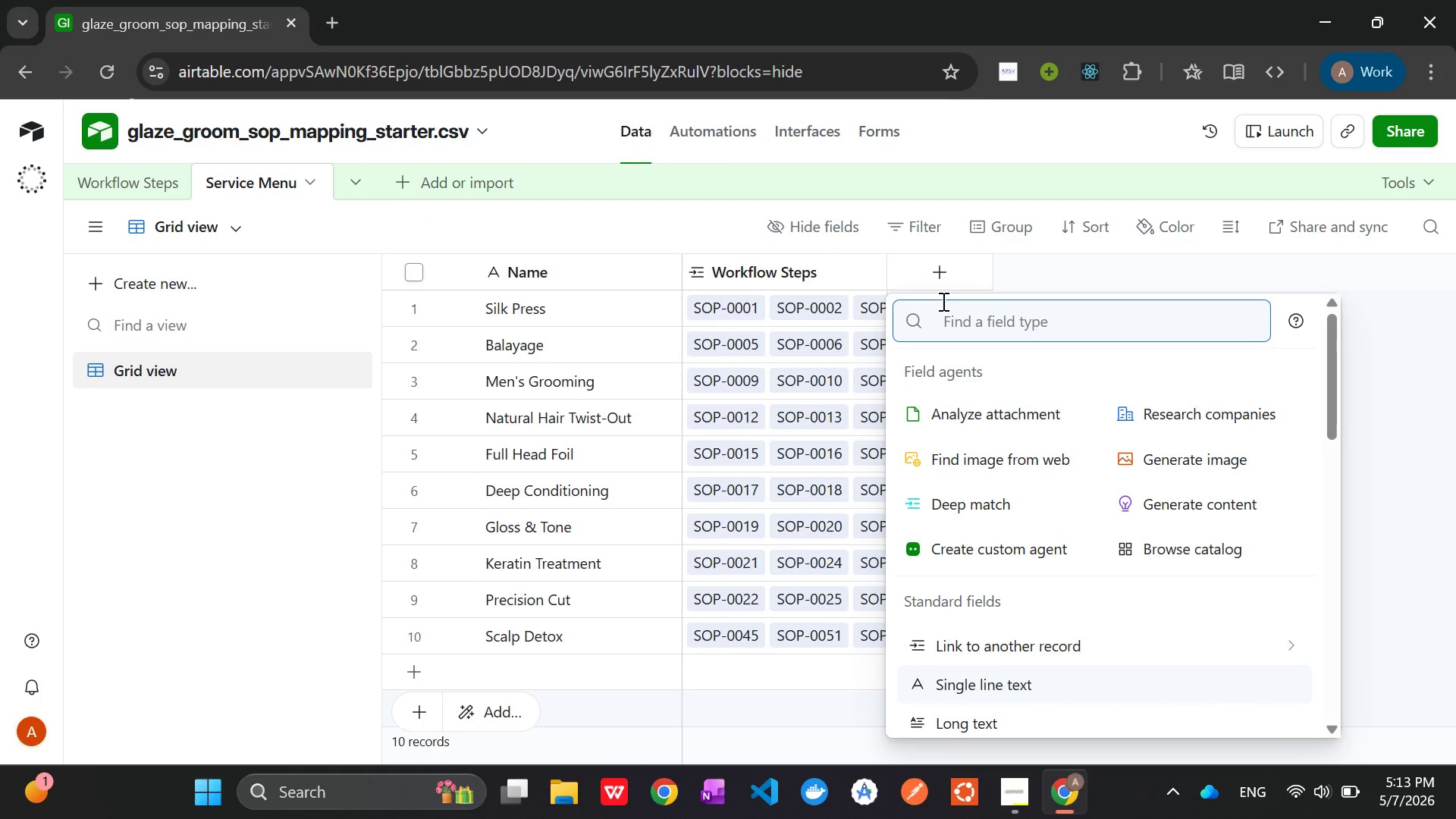 
type(roll)
 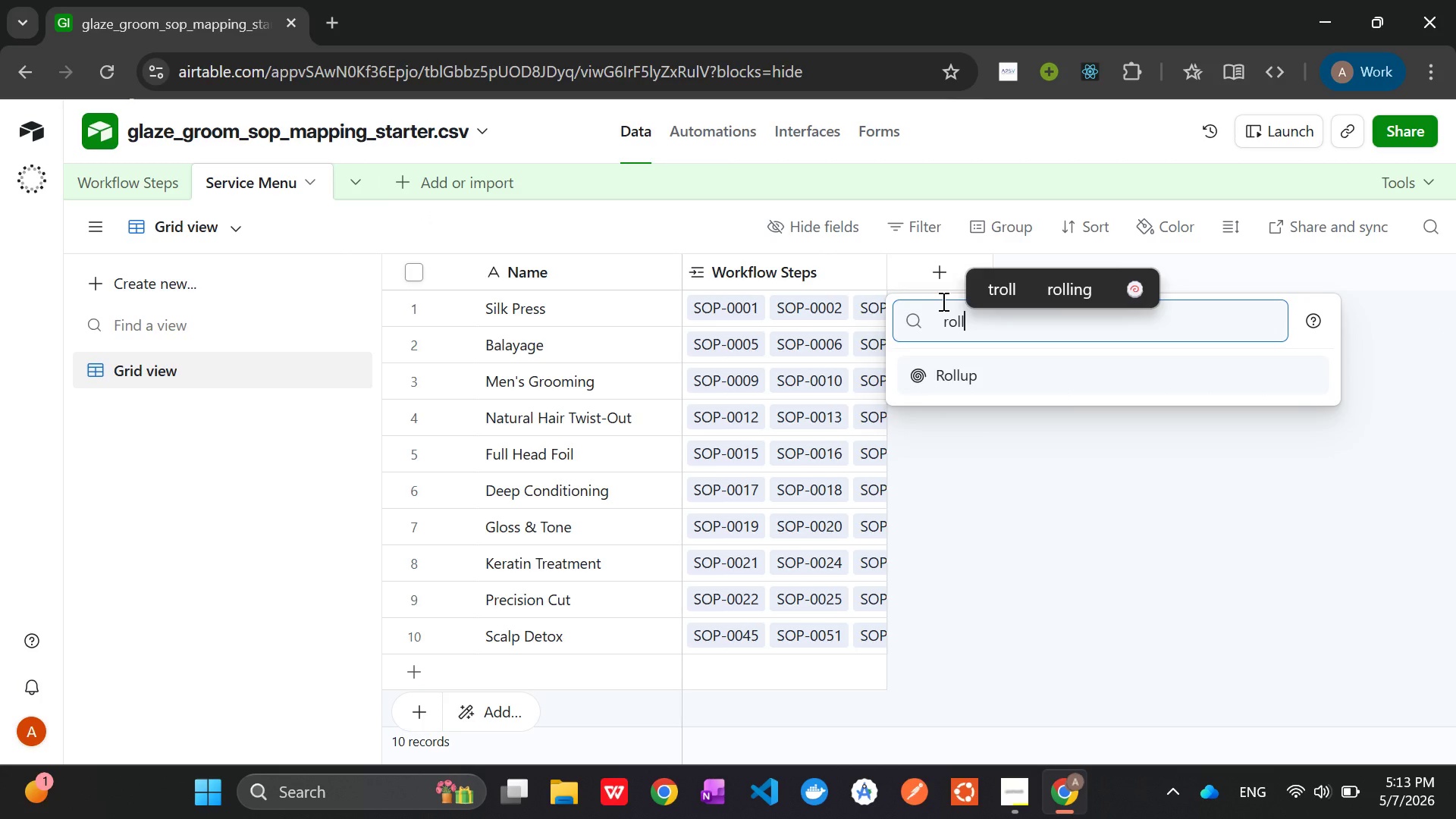 
key(Enter)
 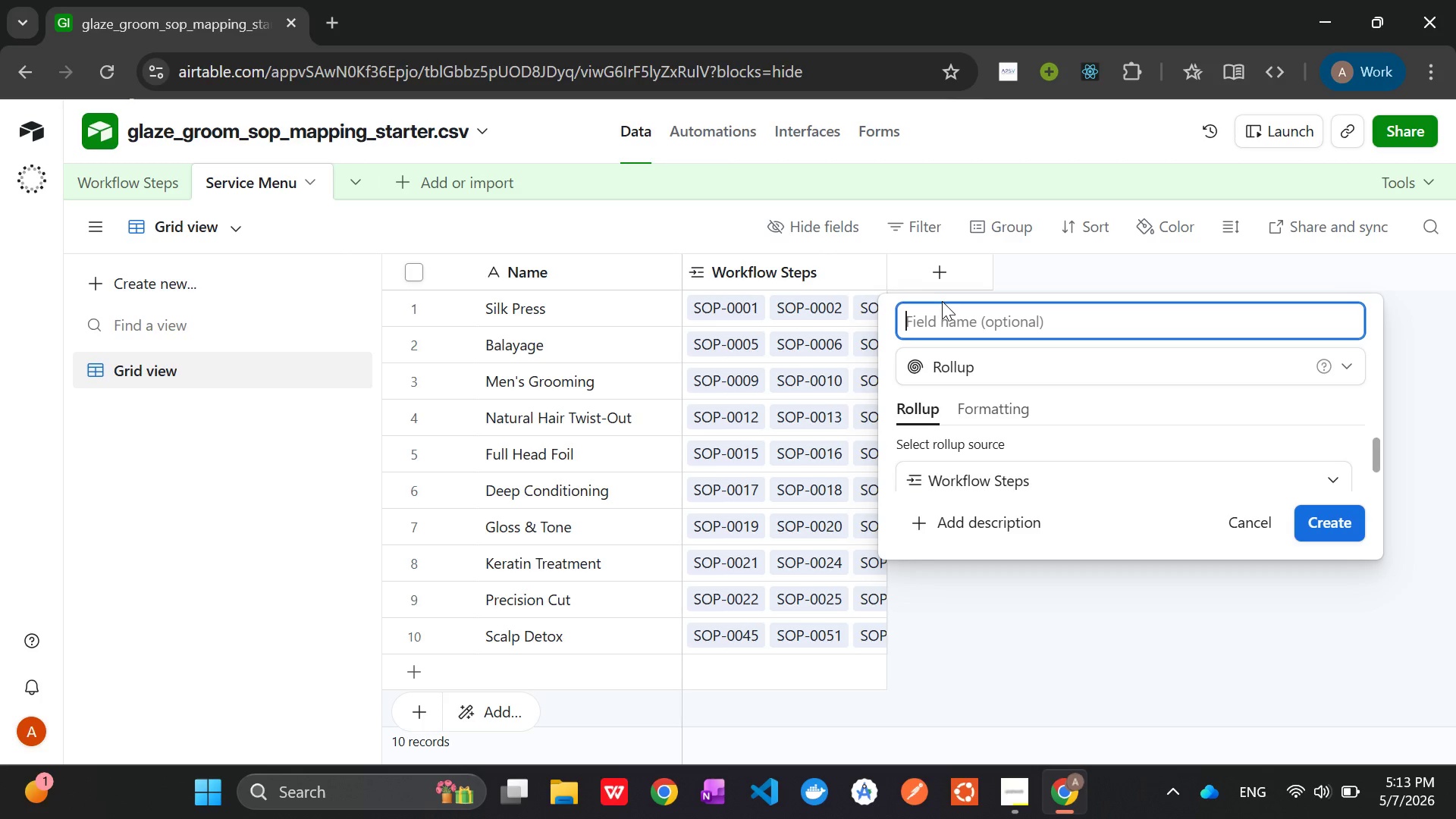 
wait(12.36)
 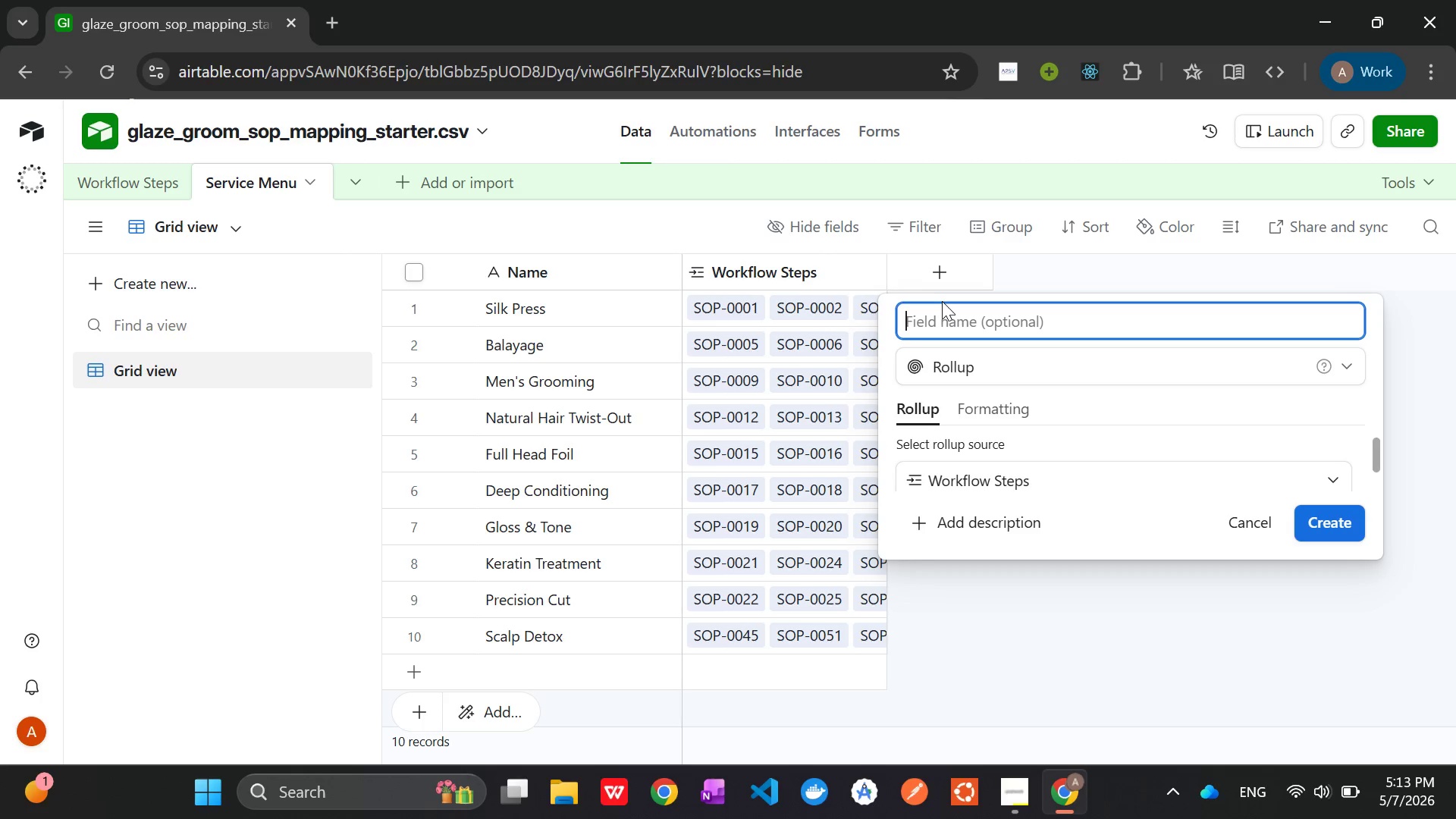 
type(Total Base Duration)
 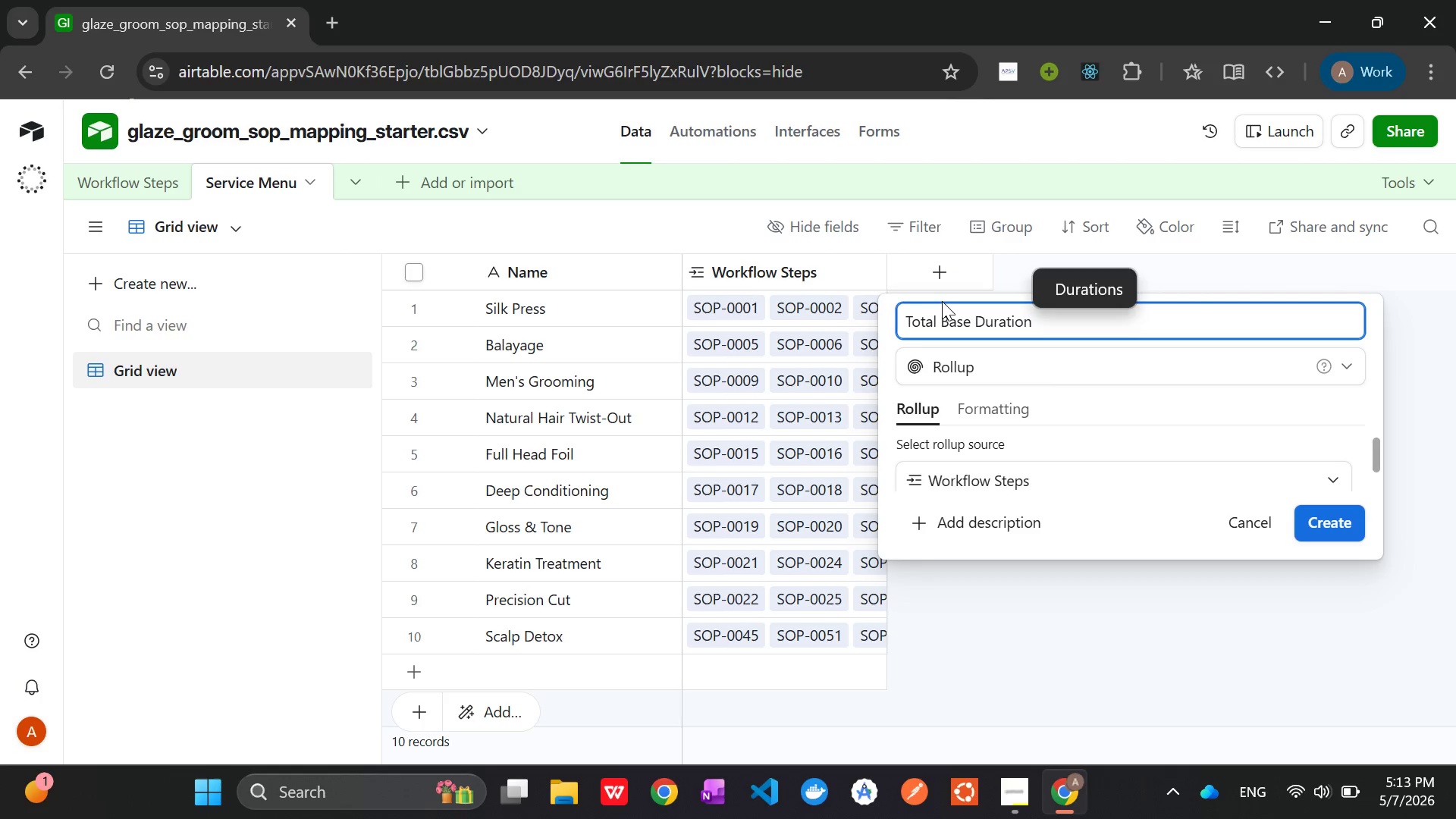 
wait(28.33)
 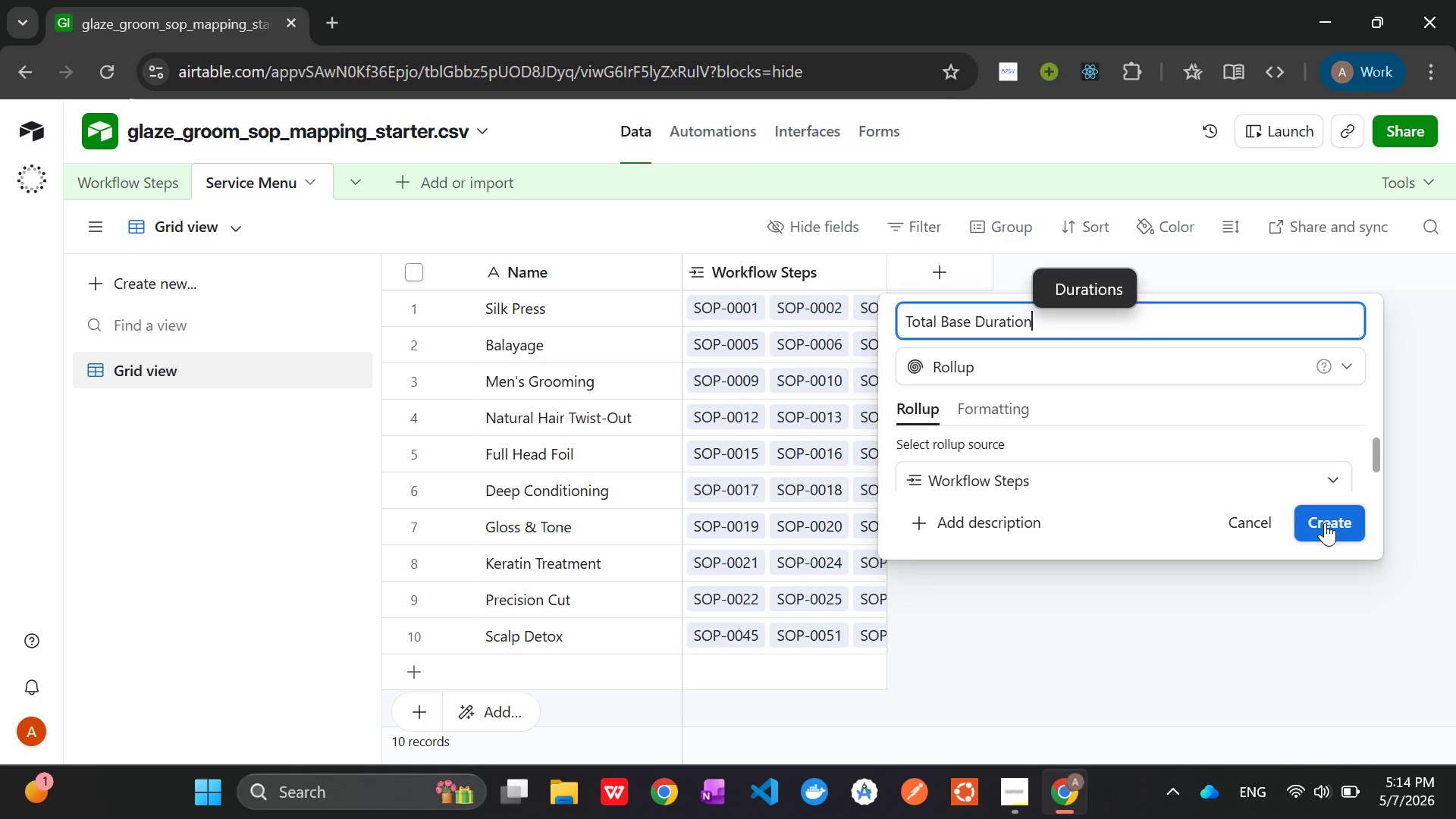 
scroll: coordinate [1168, 450], scroll_direction: down, amount: 1.0
 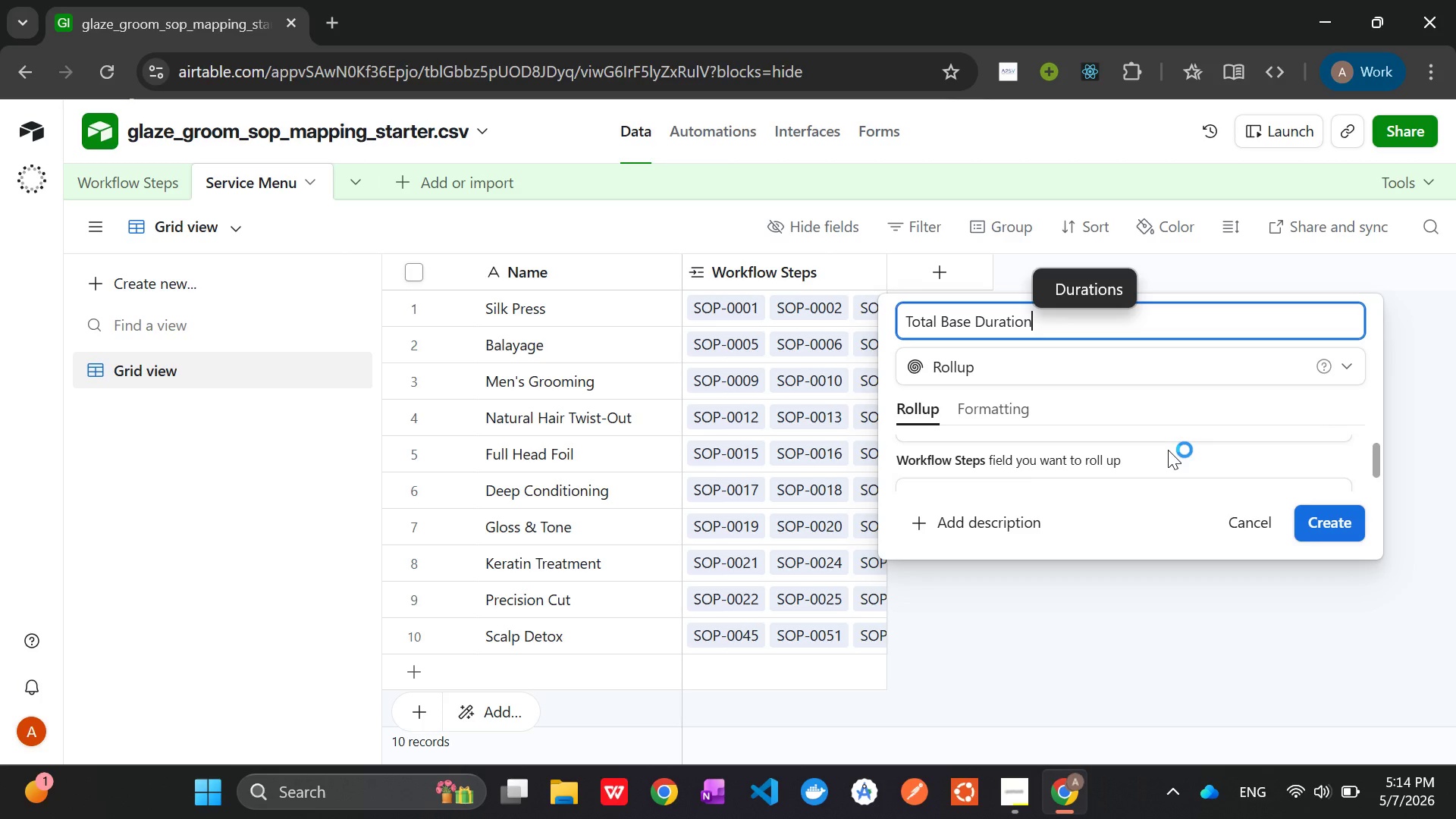 
scroll: coordinate [1168, 450], scroll_direction: up, amount: 2.0
 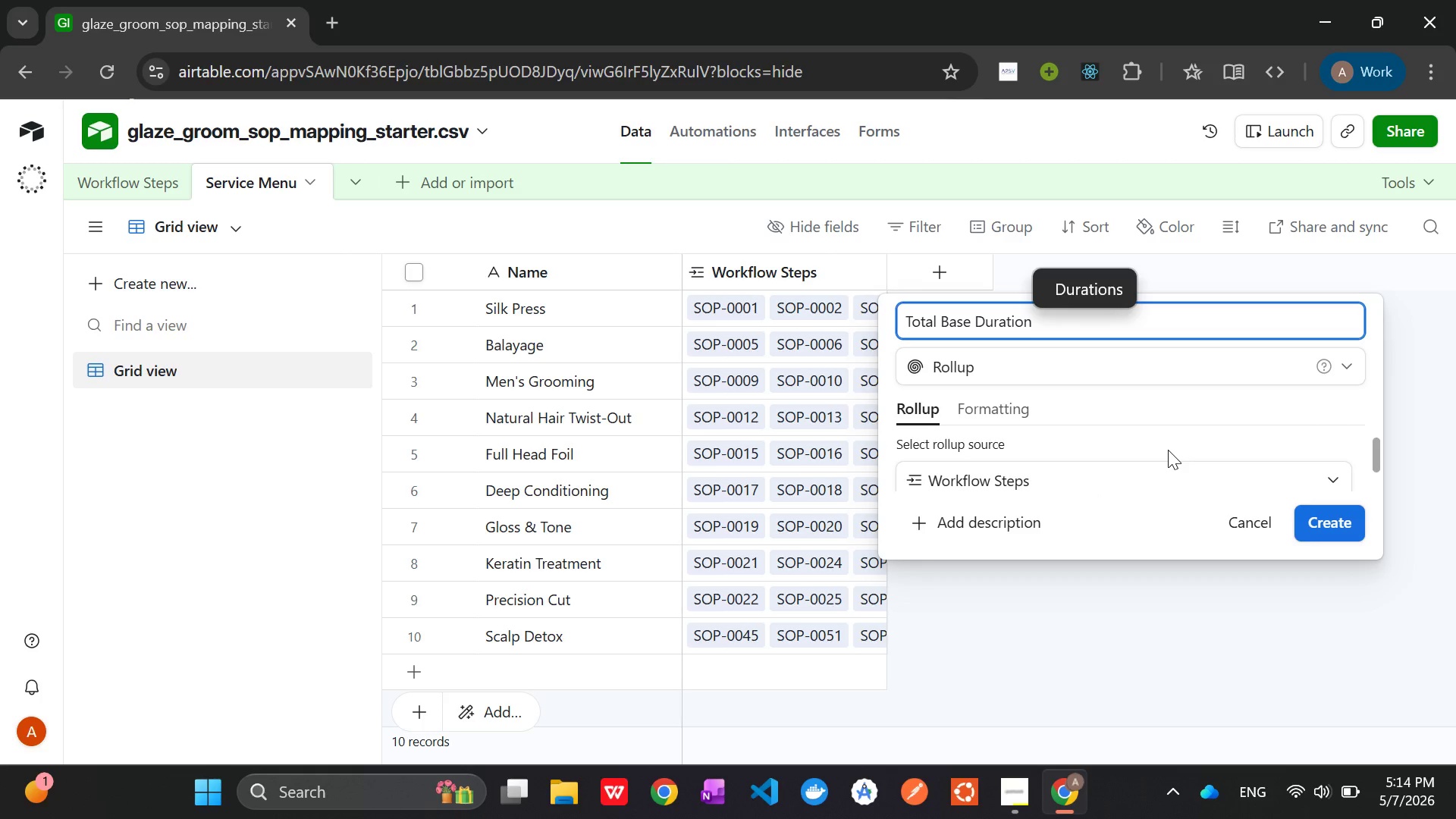 
scroll: coordinate [1168, 450], scroll_direction: down, amount: 1.0
 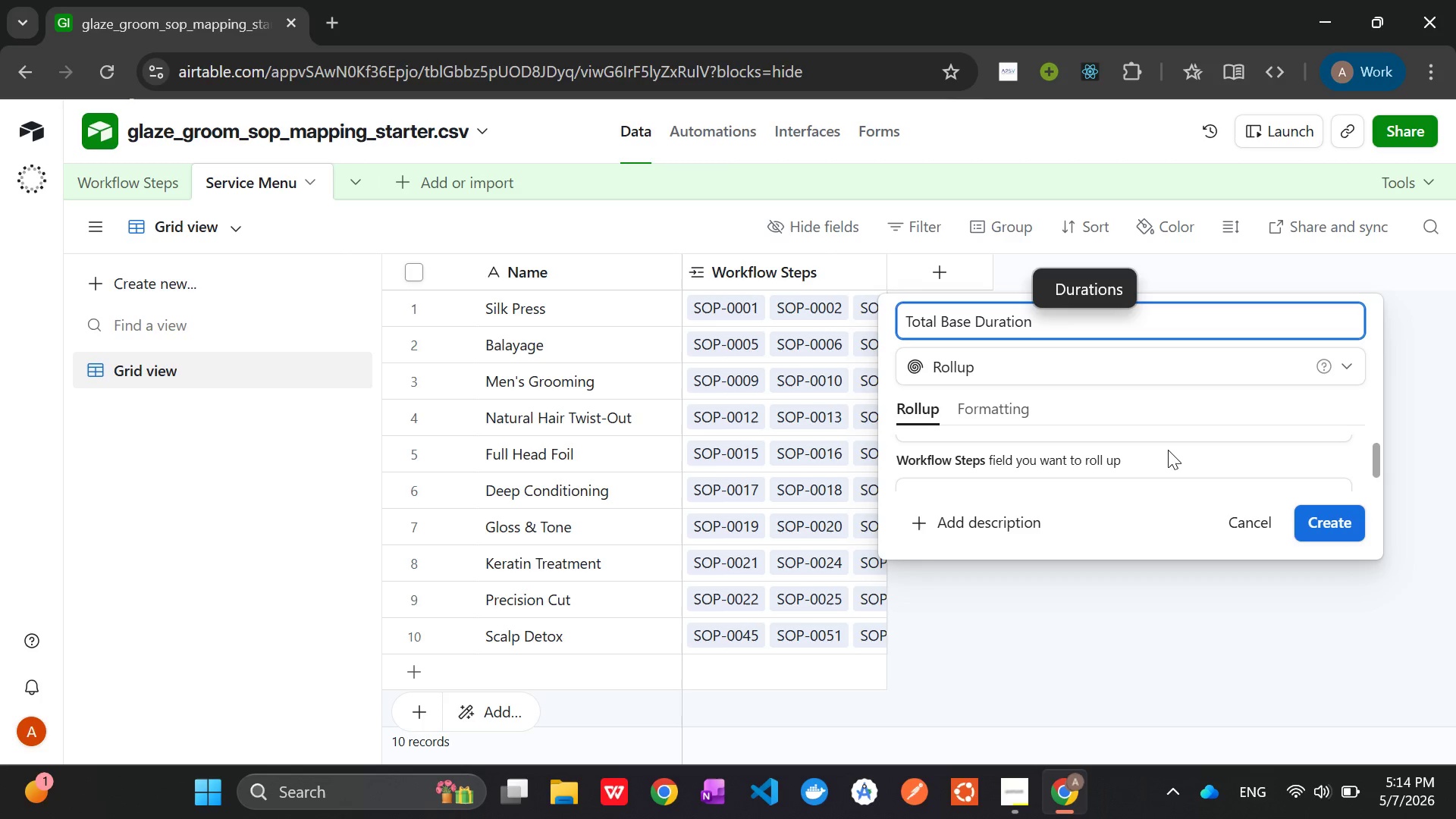 
wait(6.4)
 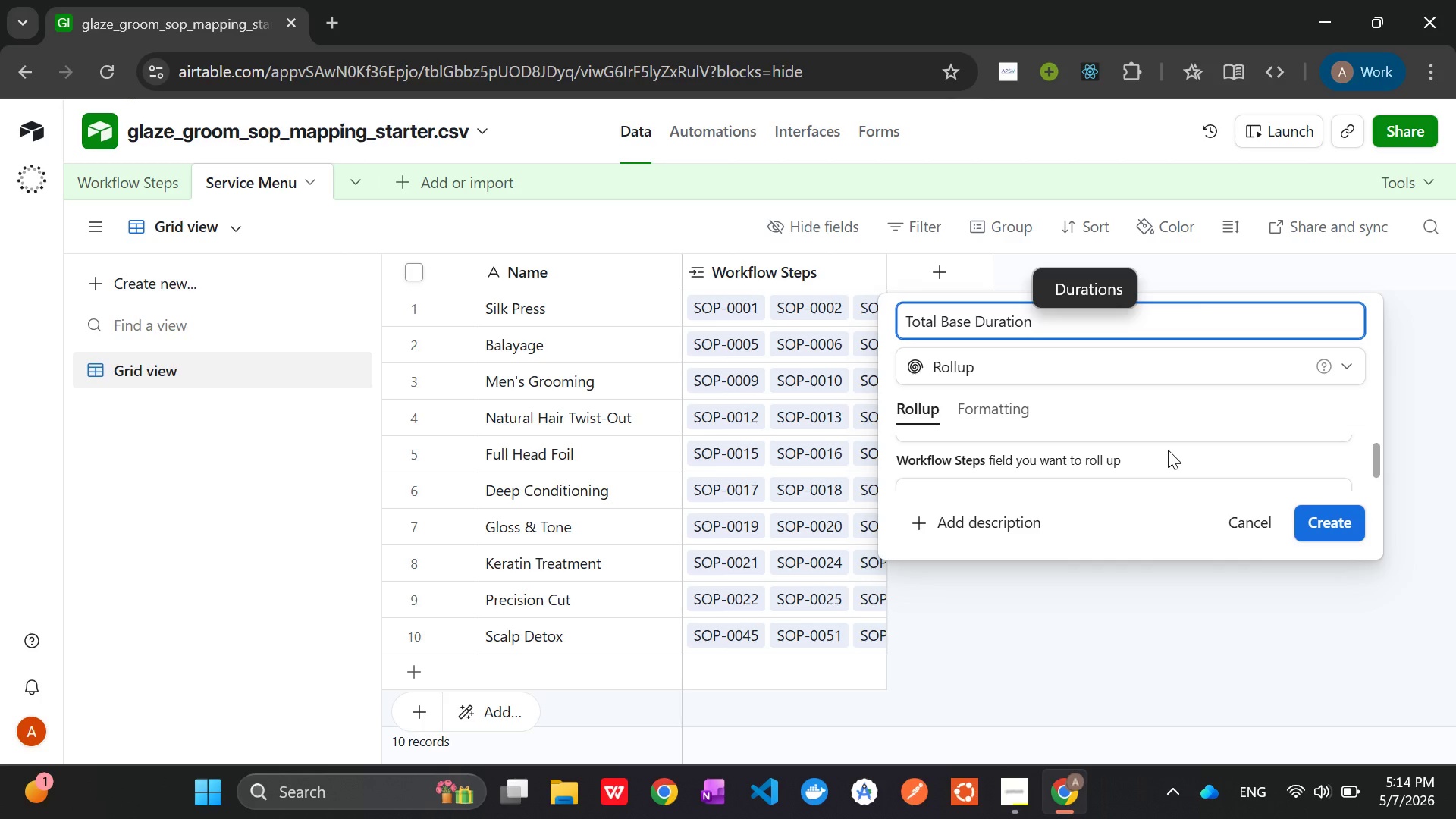 
scroll: coordinate [1168, 450], scroll_direction: down, amount: 1.0
 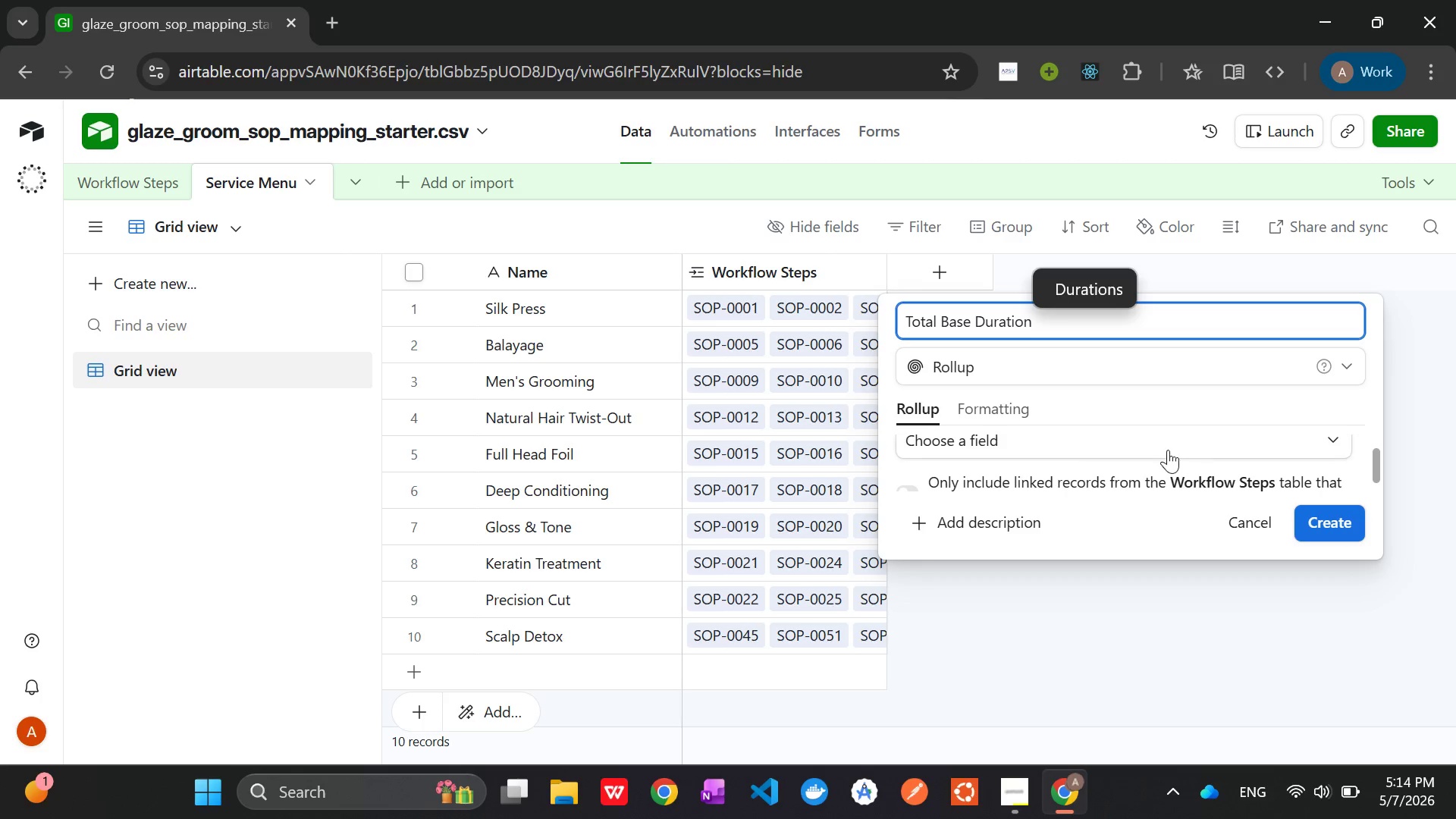 
left_click([1168, 450])
 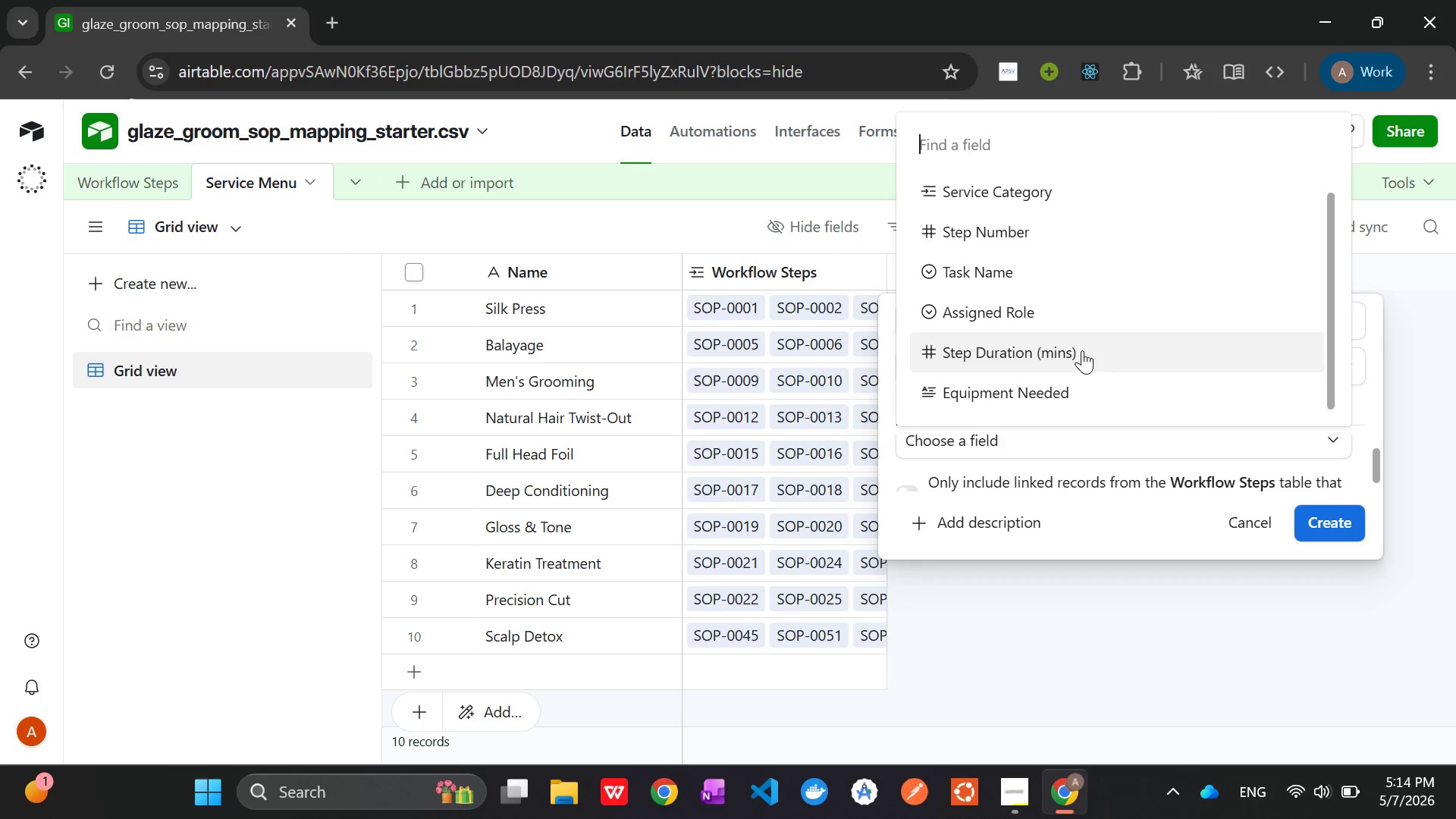 
scroll: coordinate [1090, 353], scroll_direction: down, amount: 1.0
 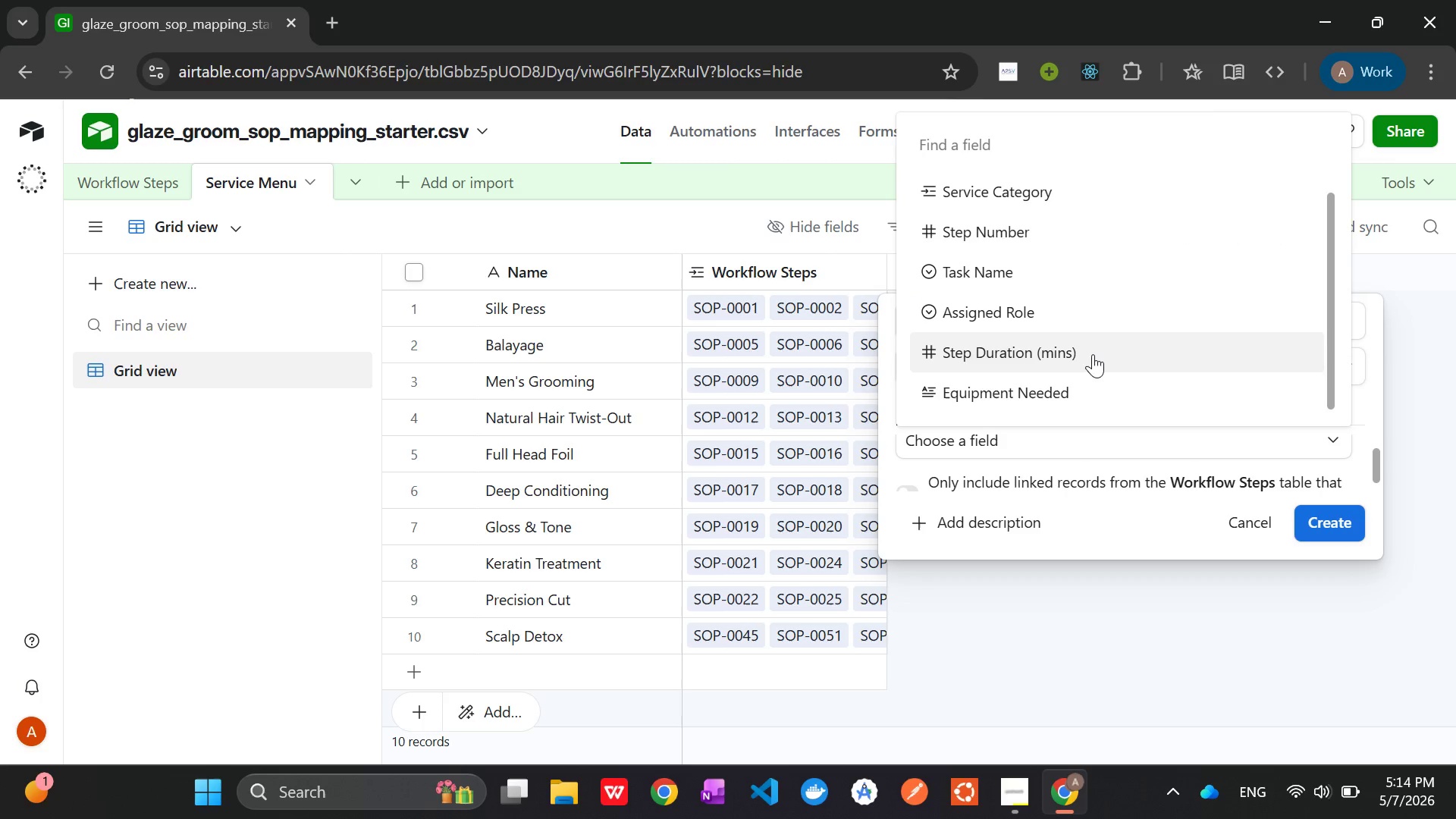 
left_click([1093, 354])
 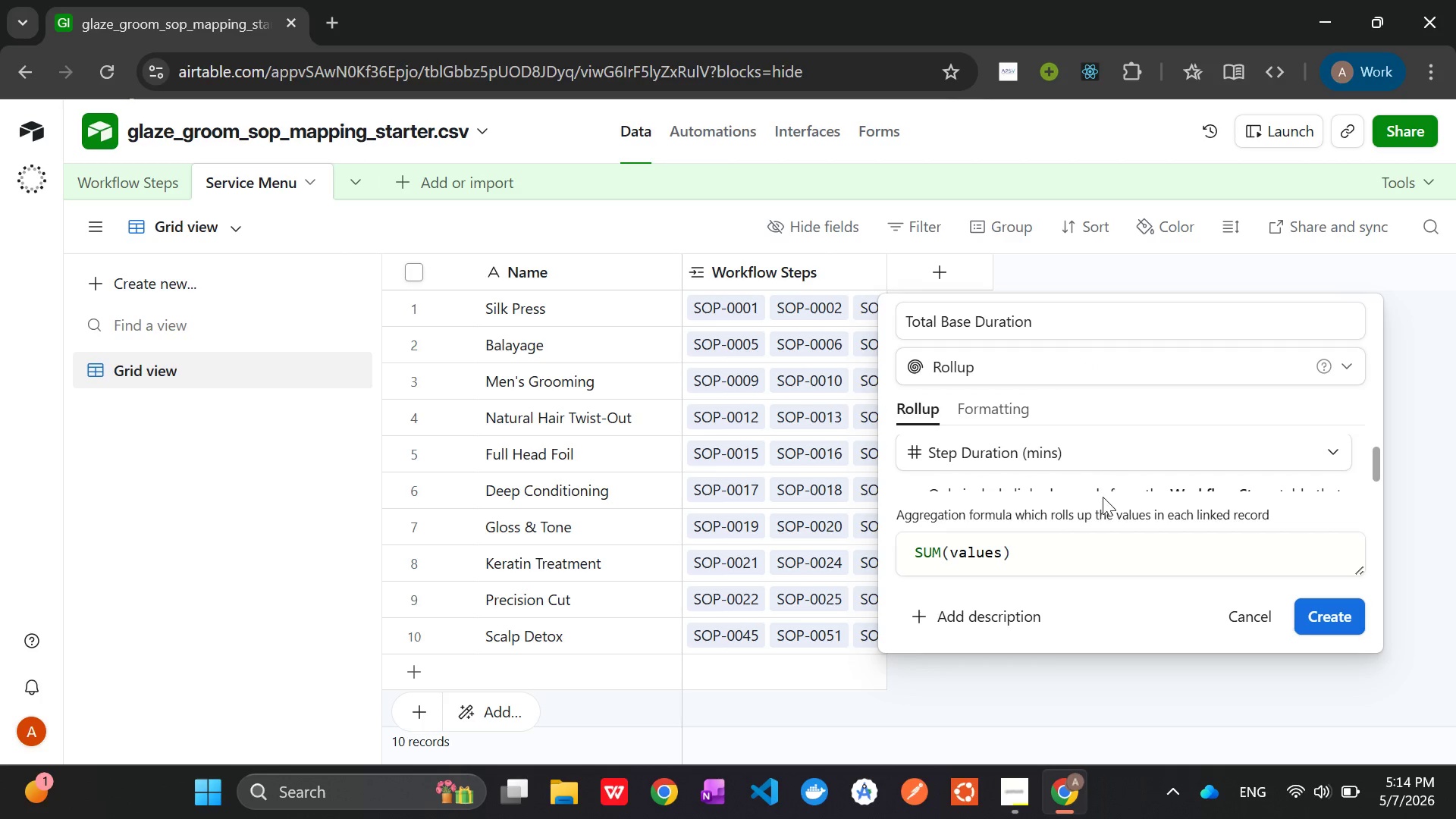 
scroll: coordinate [1140, 485], scroll_direction: down, amount: 9.0
 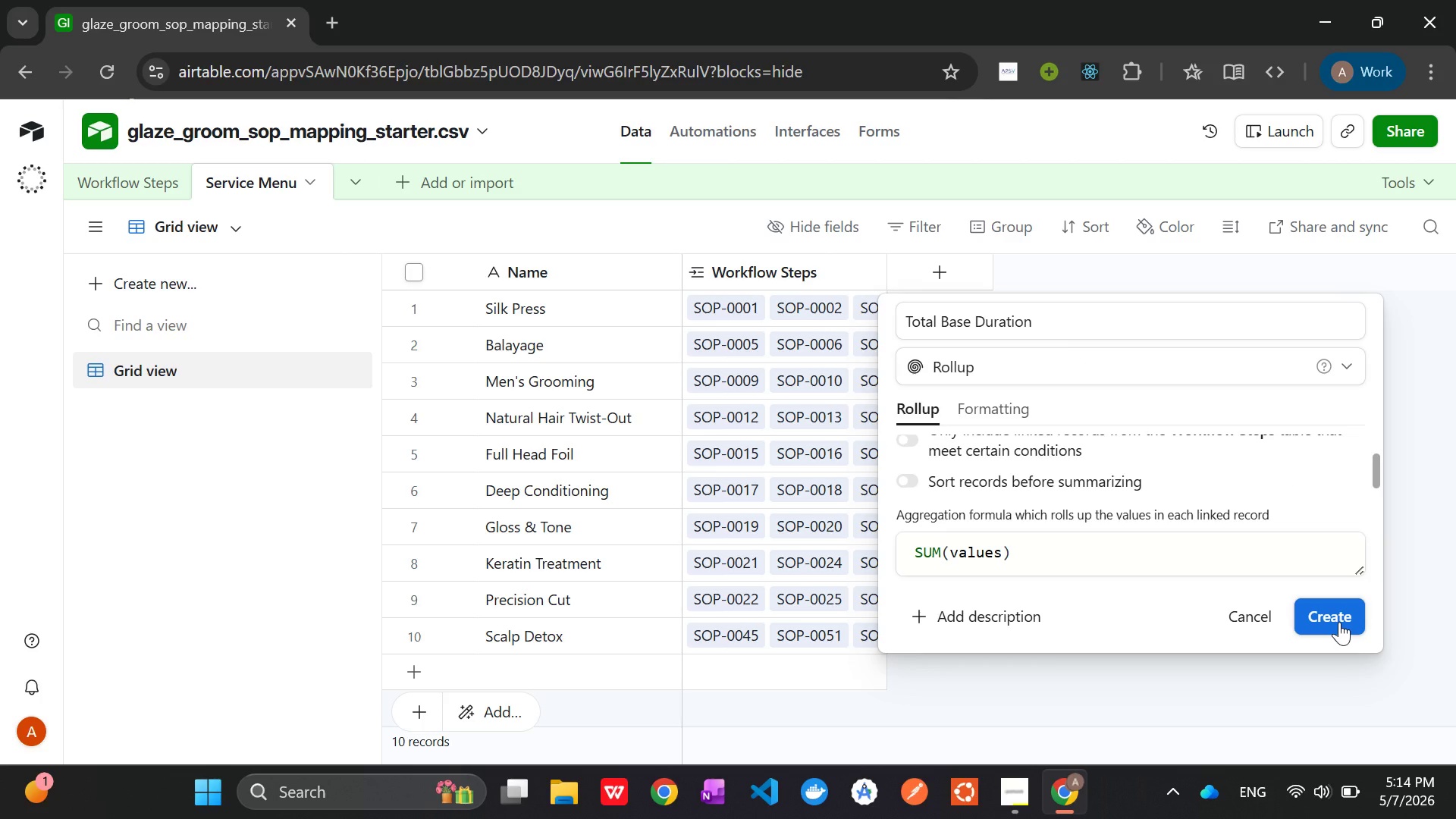 
left_click([1339, 622])
 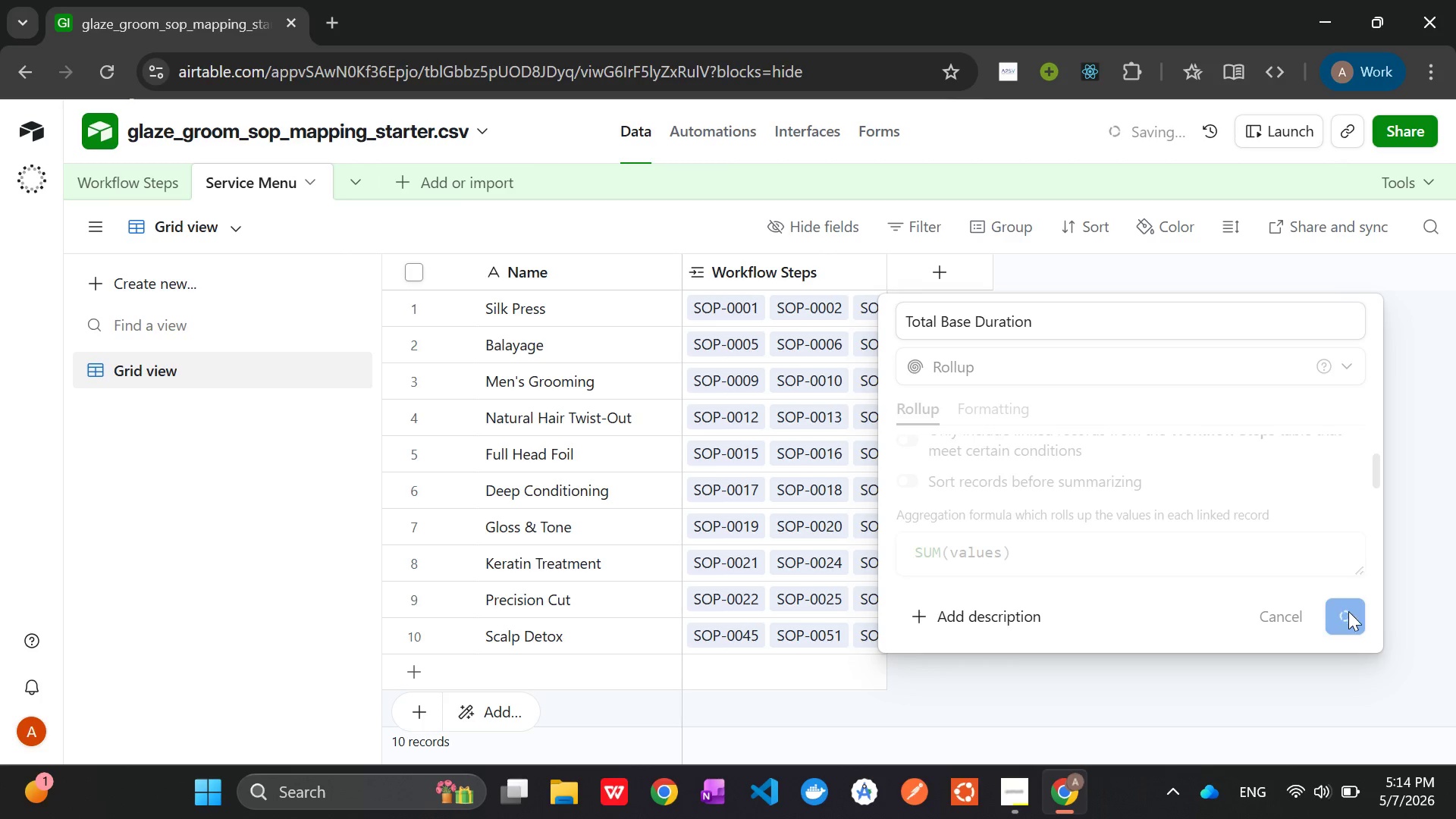 
left_click_drag(start_coordinate=[1352, 621], to_coordinate=[1348, 619])
 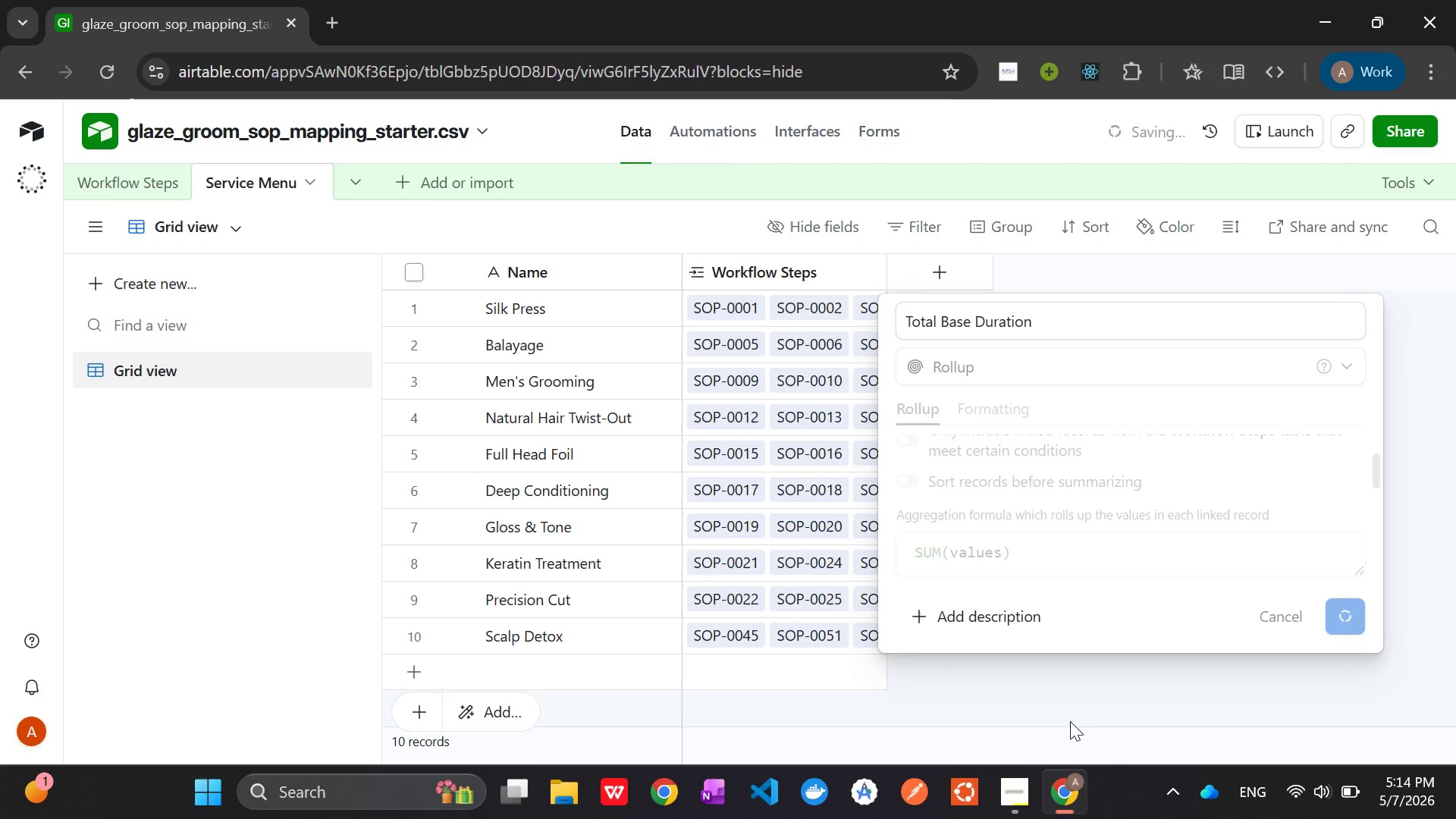 
wait(7.72)
 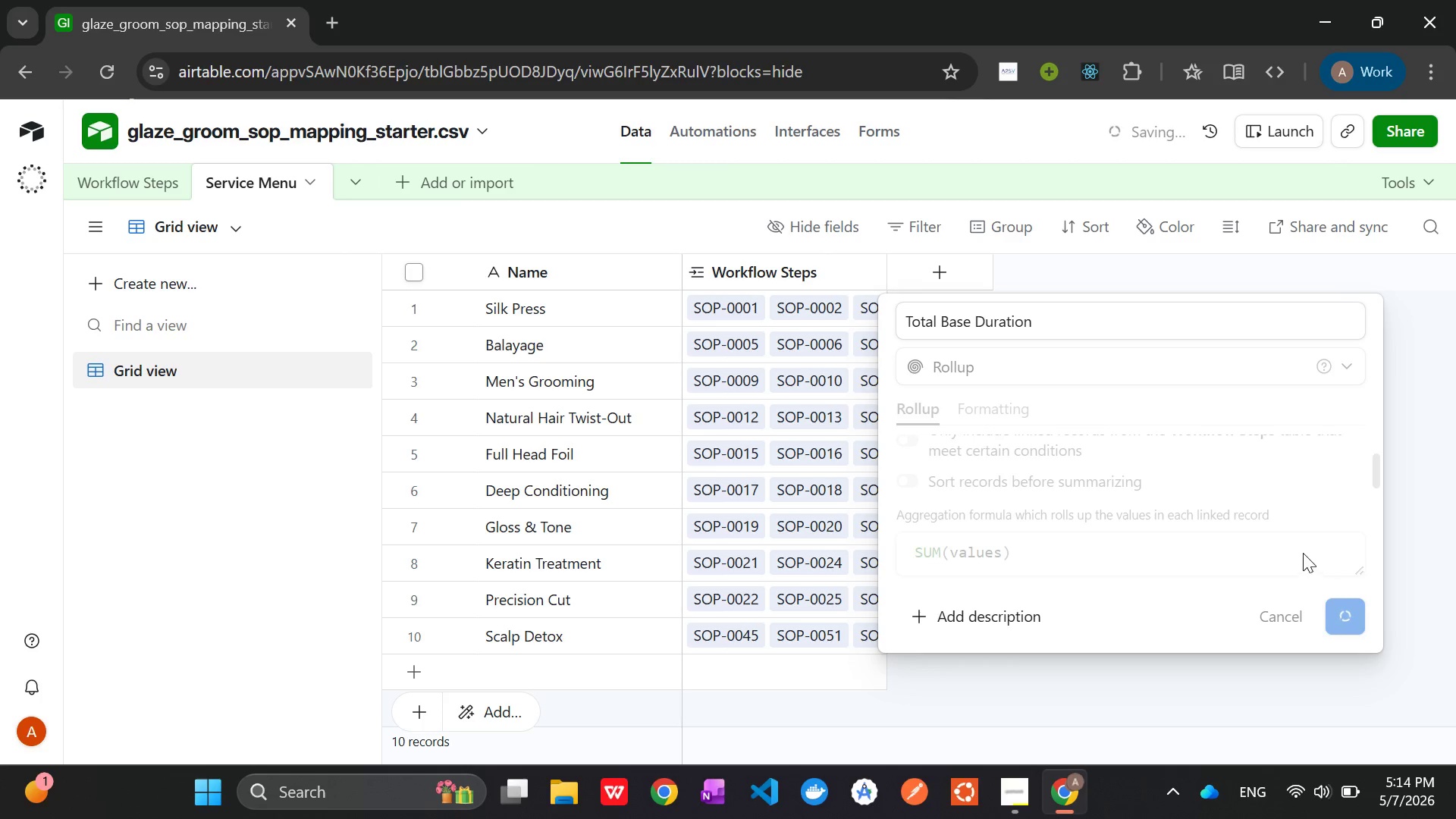 
left_click([1006, 647])